 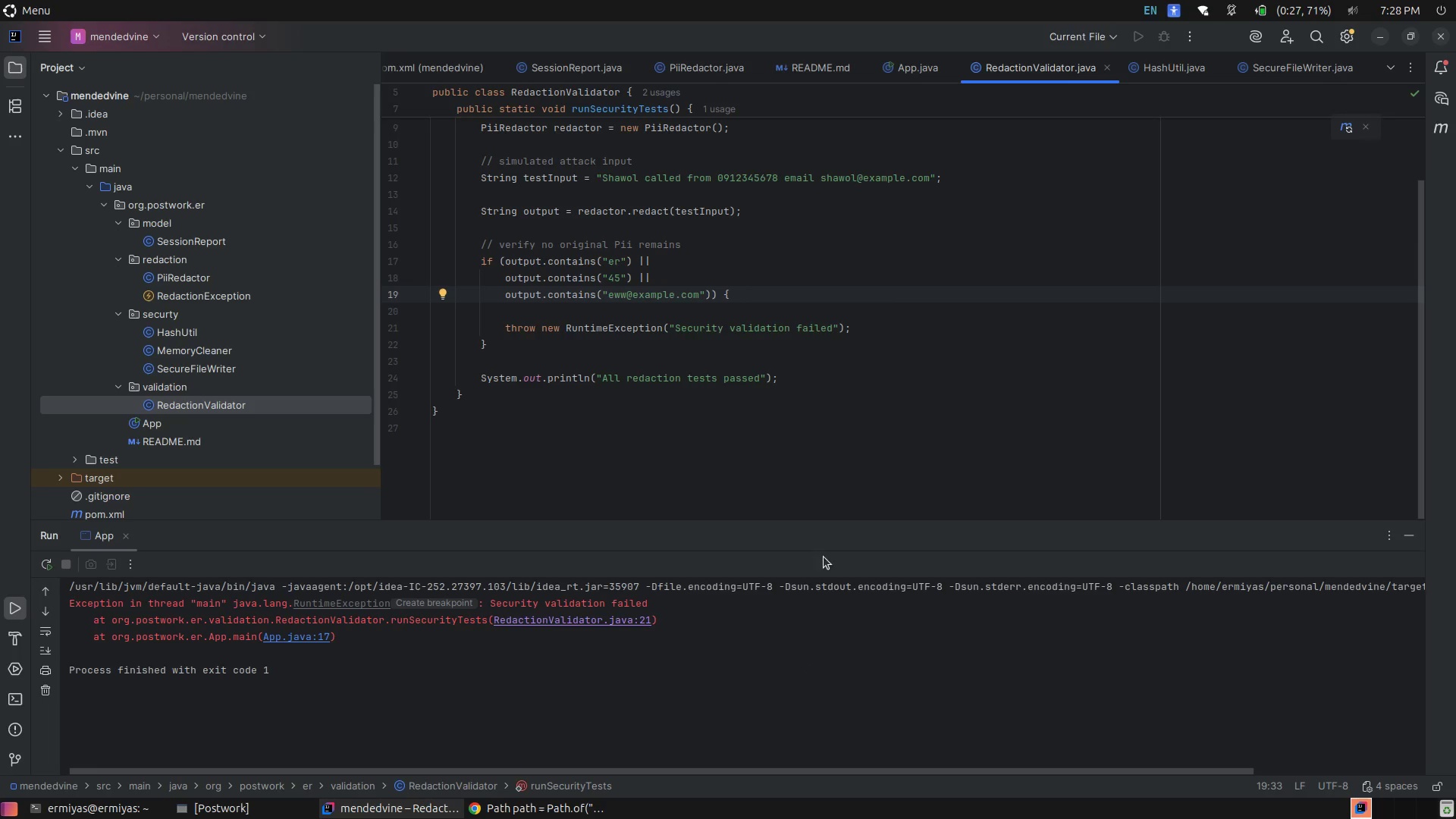 
left_click([1136, 33])
 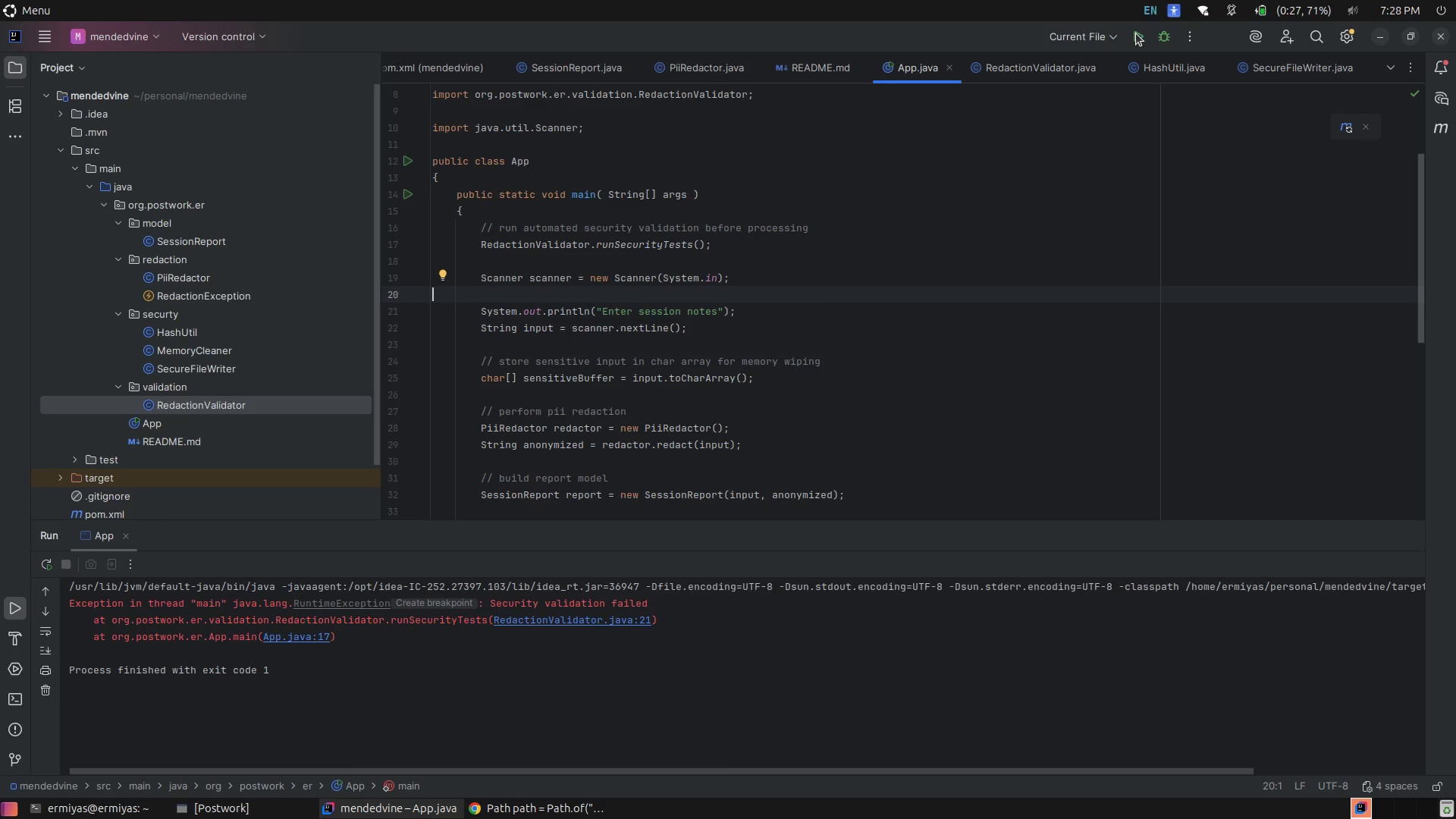 
left_click([1218, 154])
 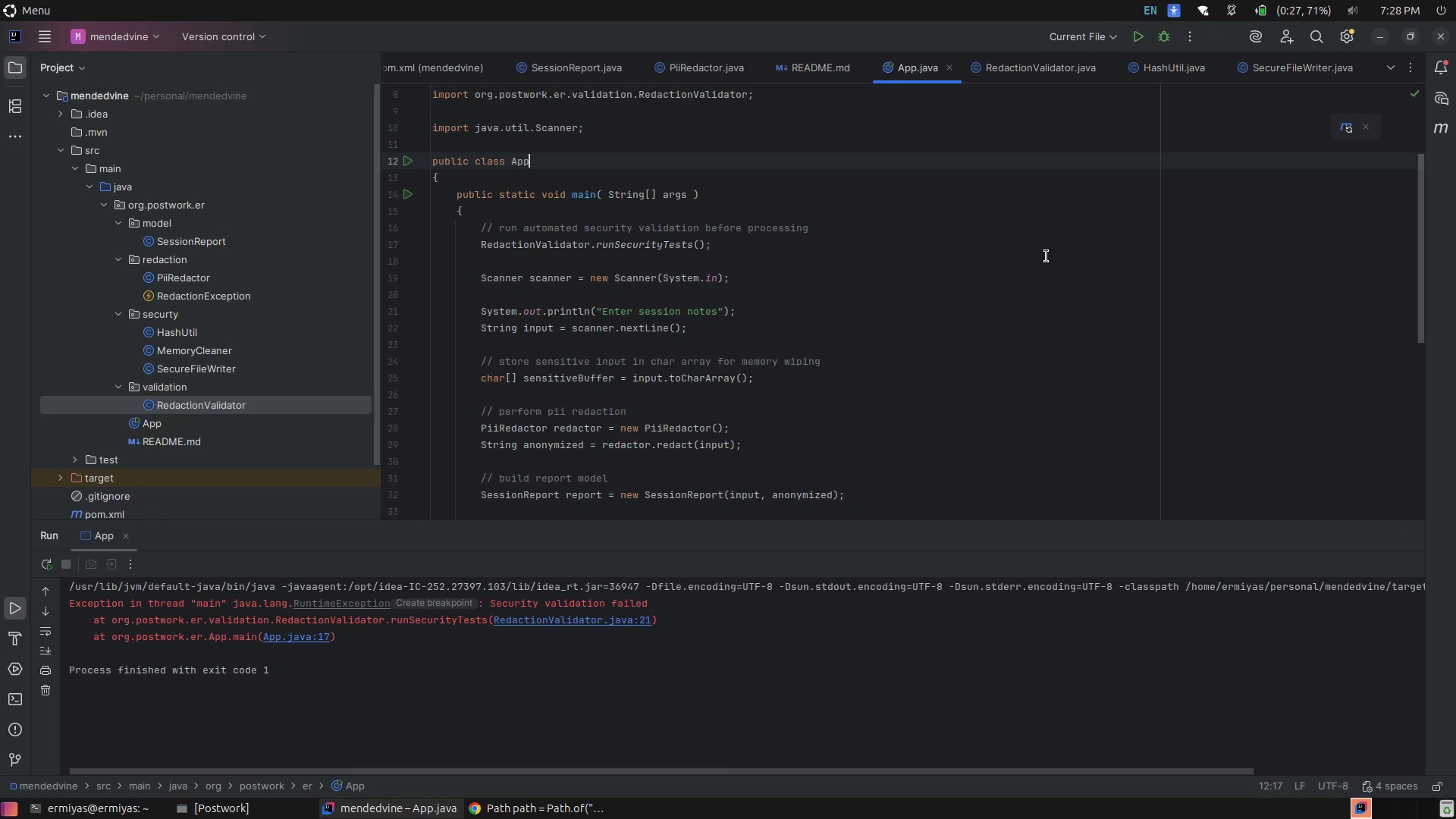 
key(Control+Z)
 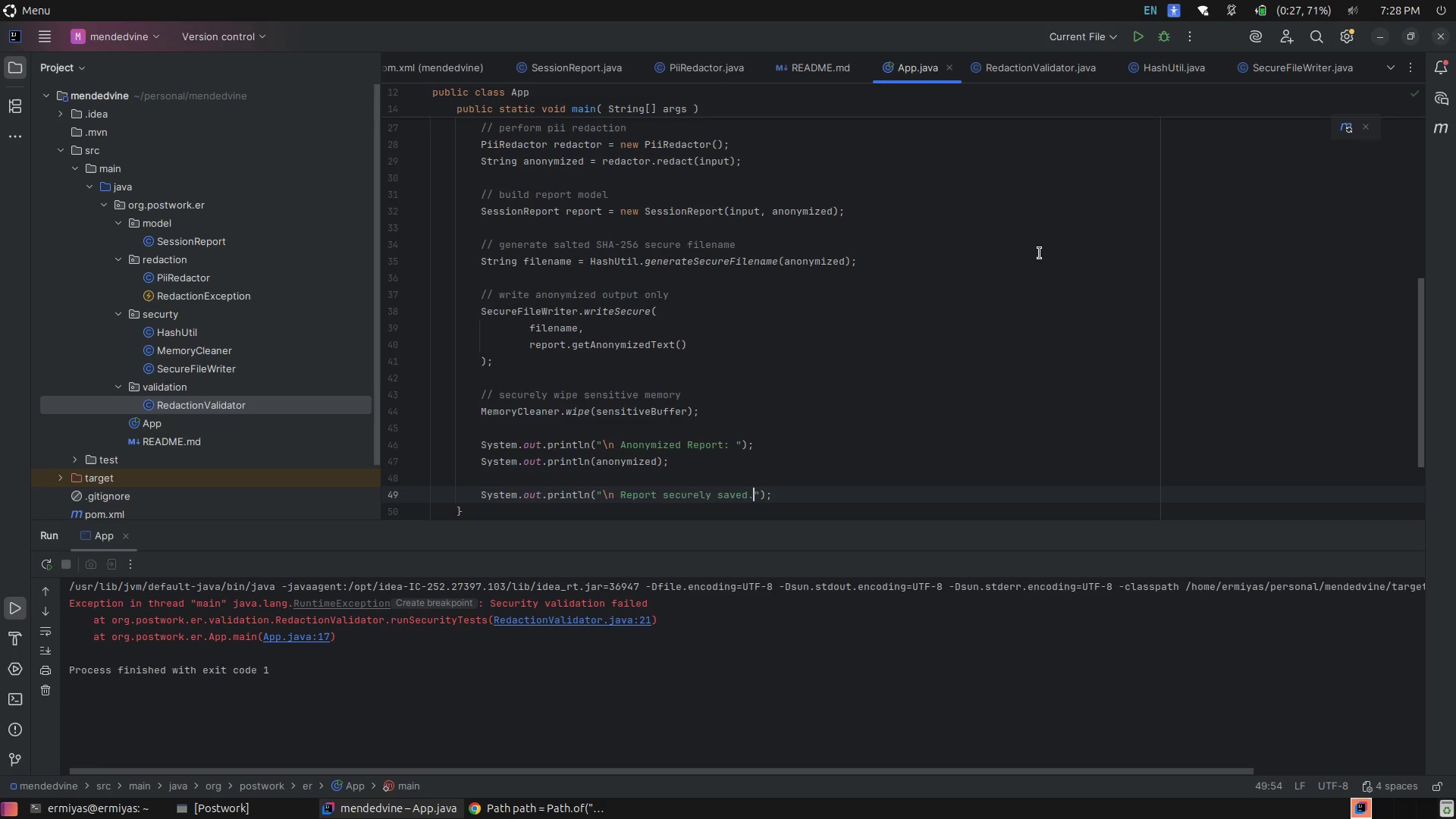 
key(Control+Shift+Z)
 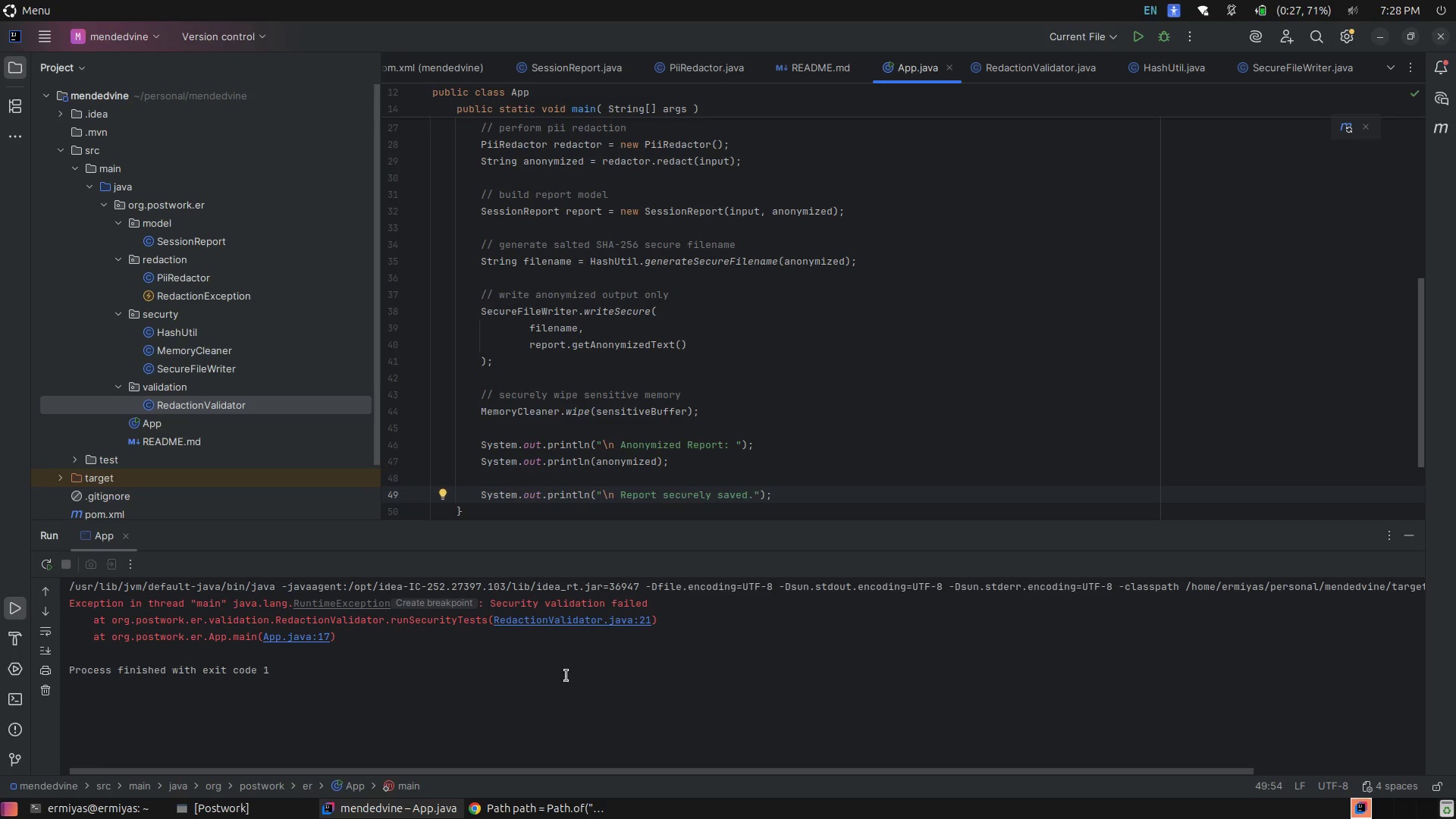 
hold_key(key=ControlLeft, duration=0.89)
left_click([586, 624])
 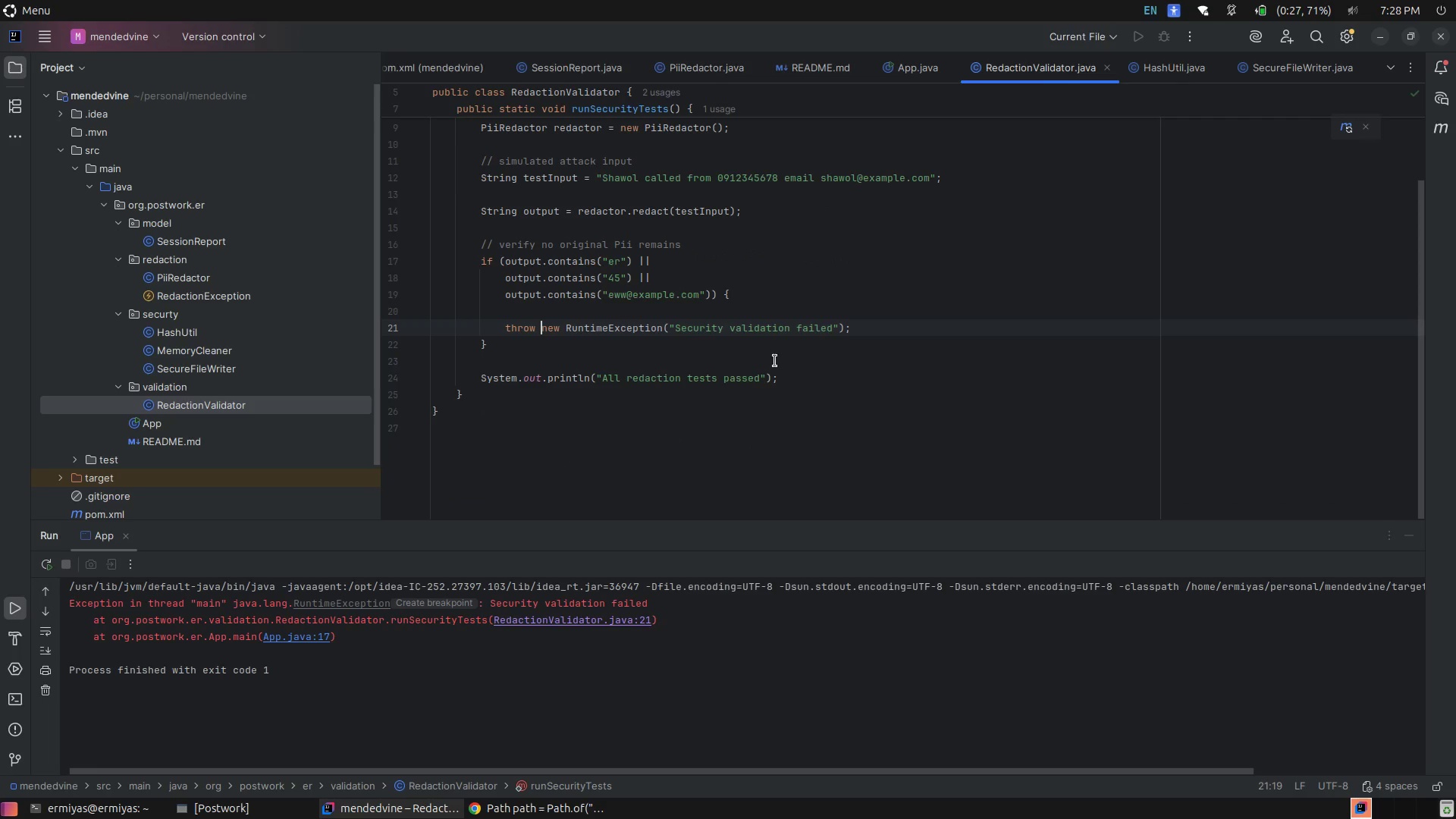 
left_click([775, 361])
 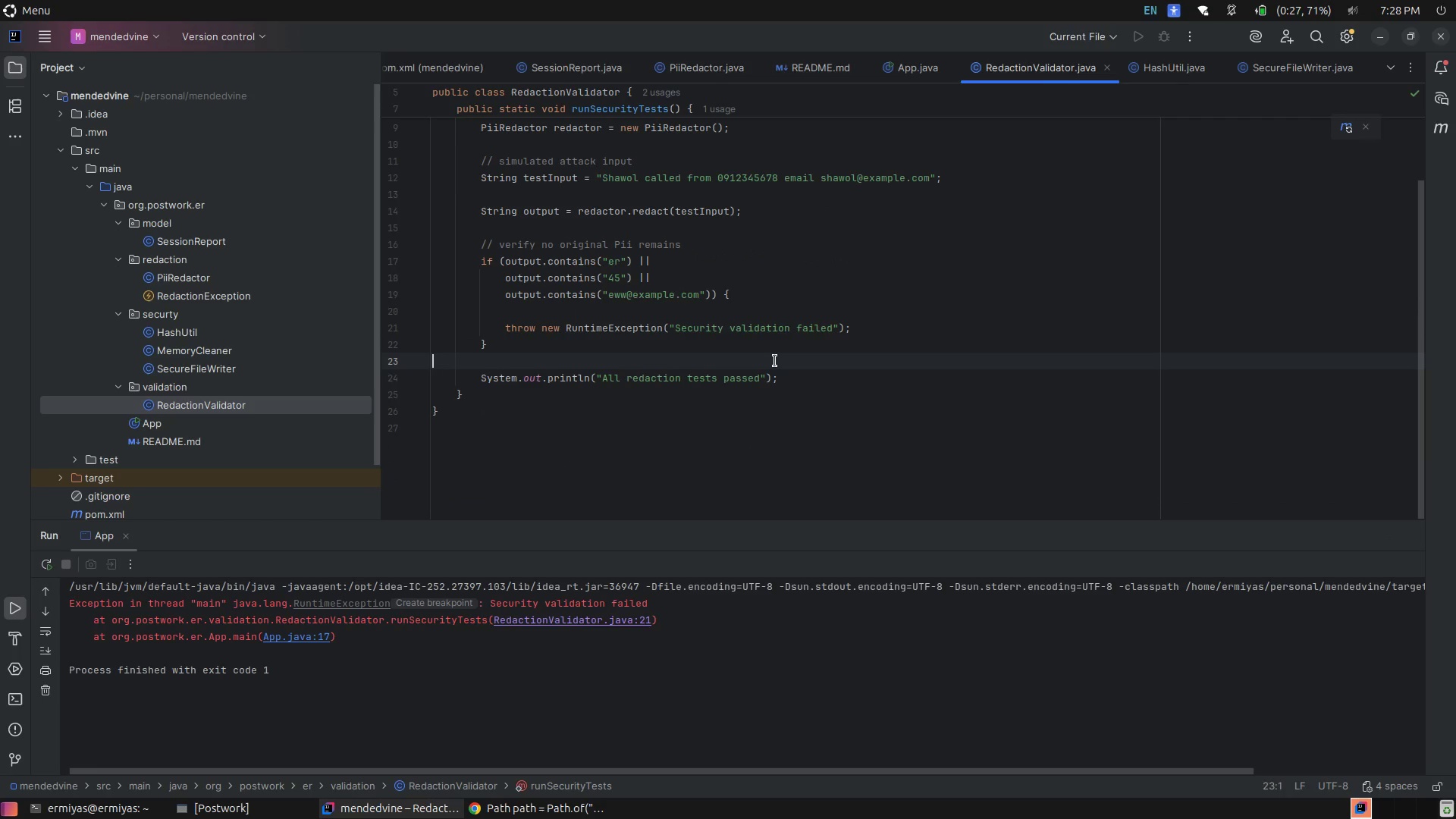 
key(Control+Shift+Z)
 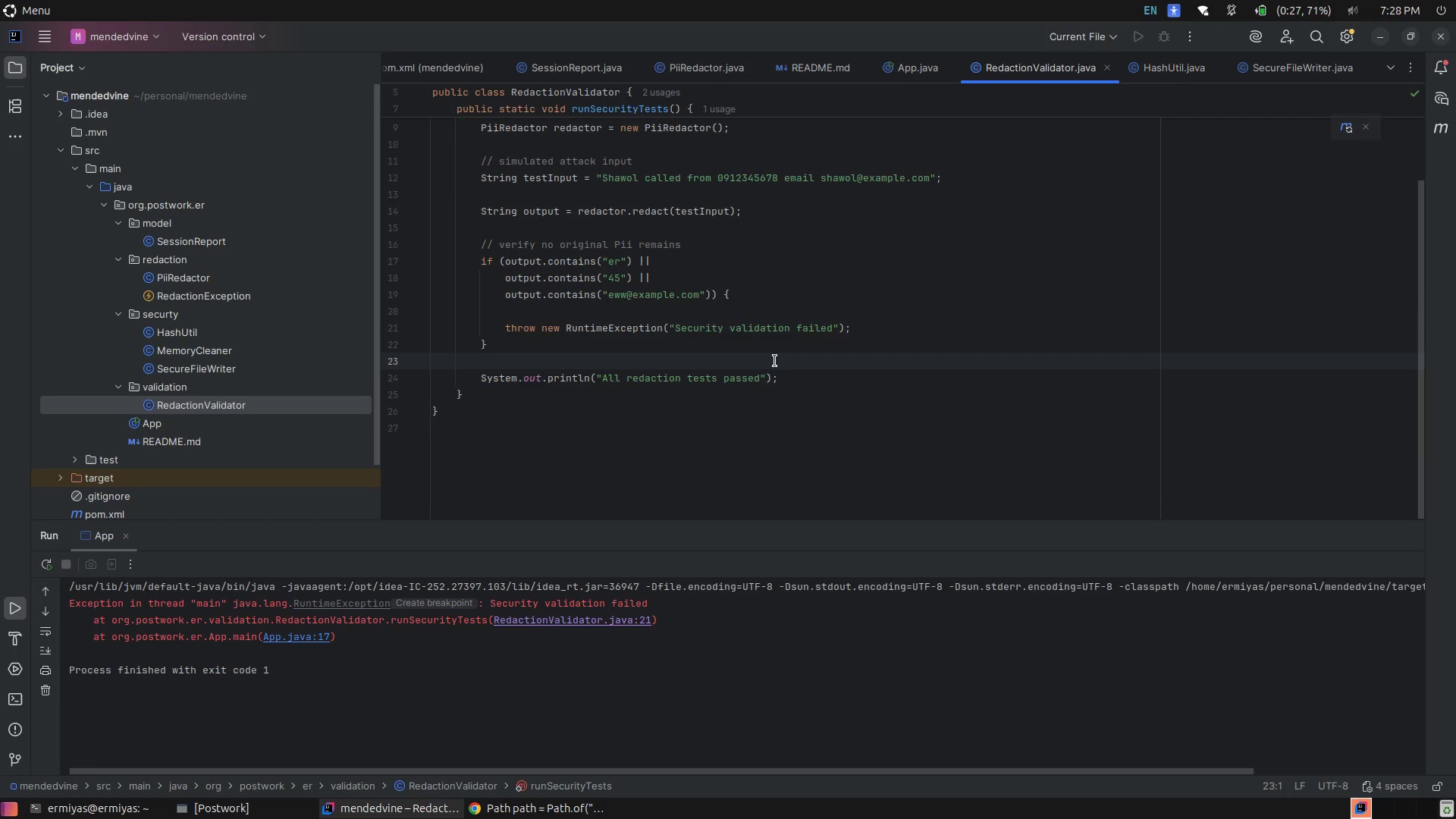 
key(Control+Shift+Z)
 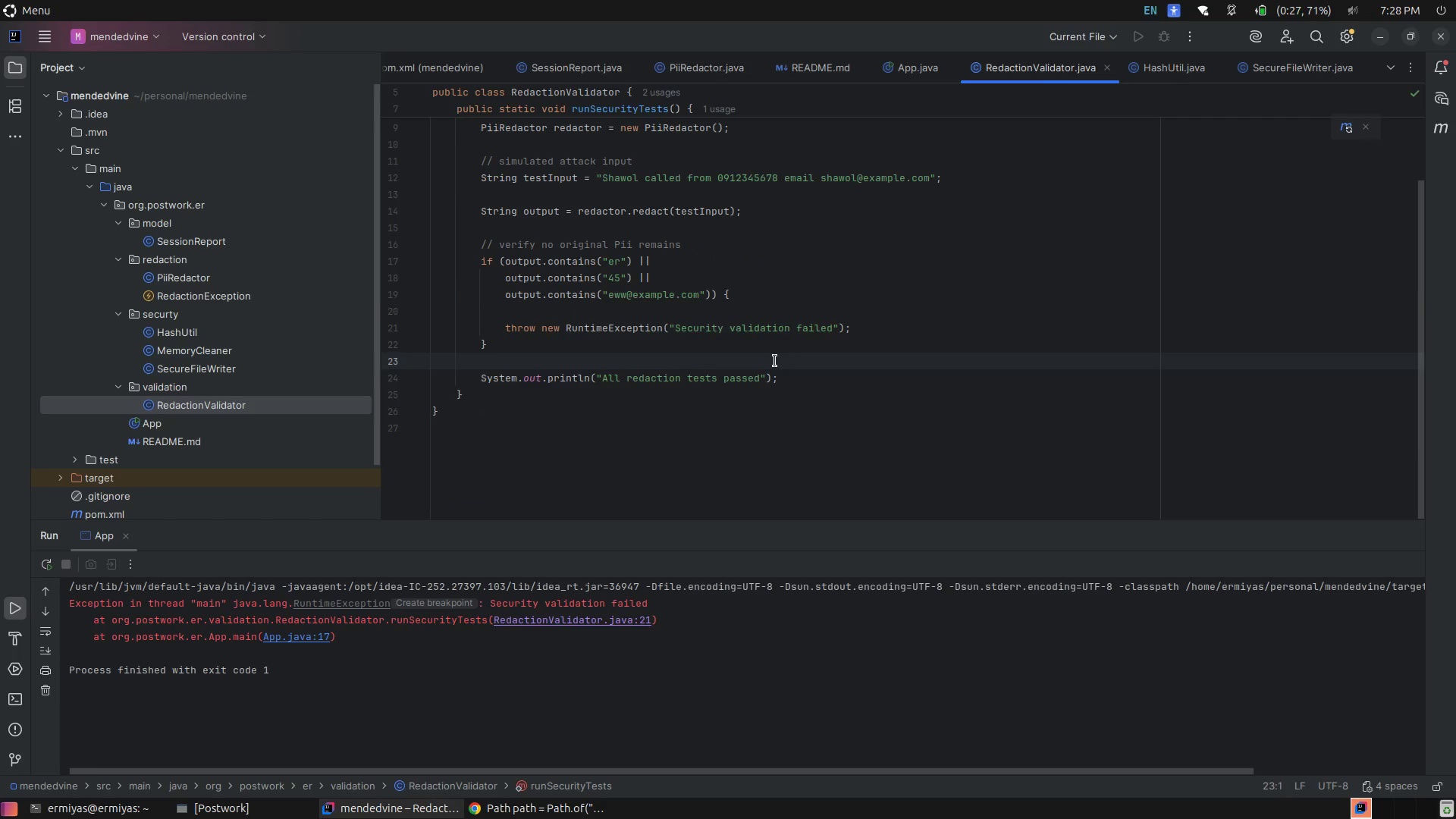 
key(Control+Z)
 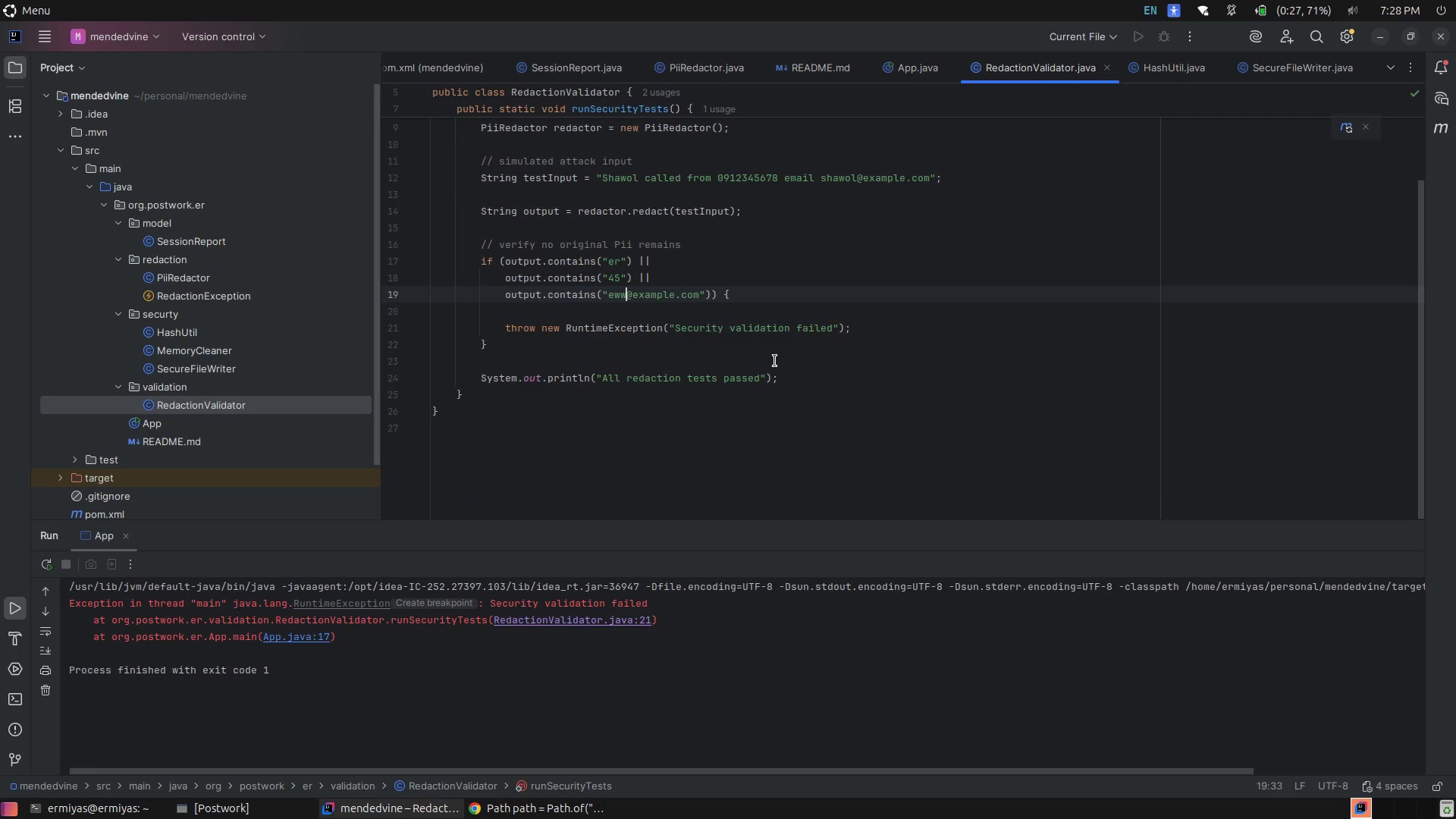 
key(Control+Z)
 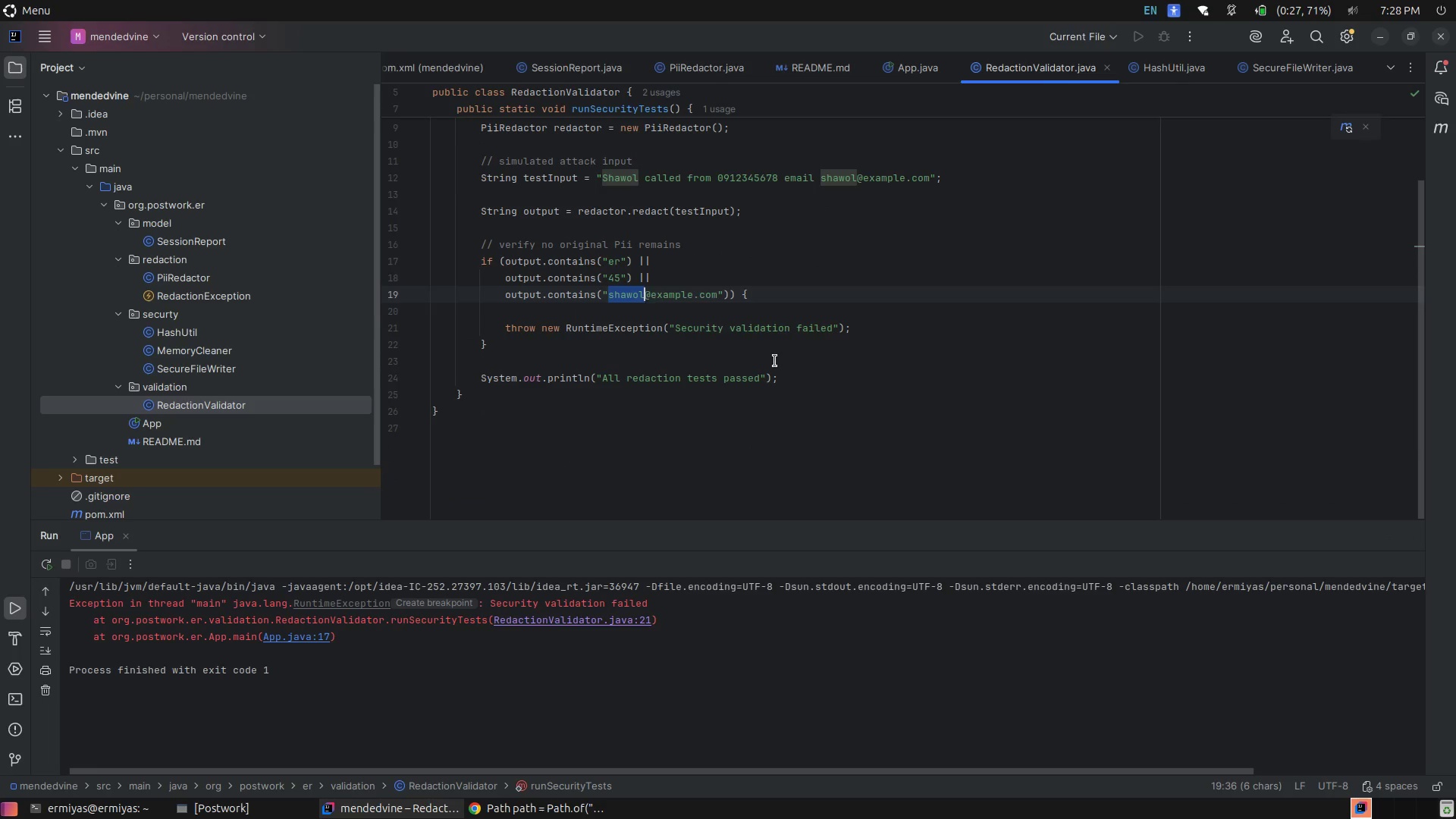 
key(Control+Z)
 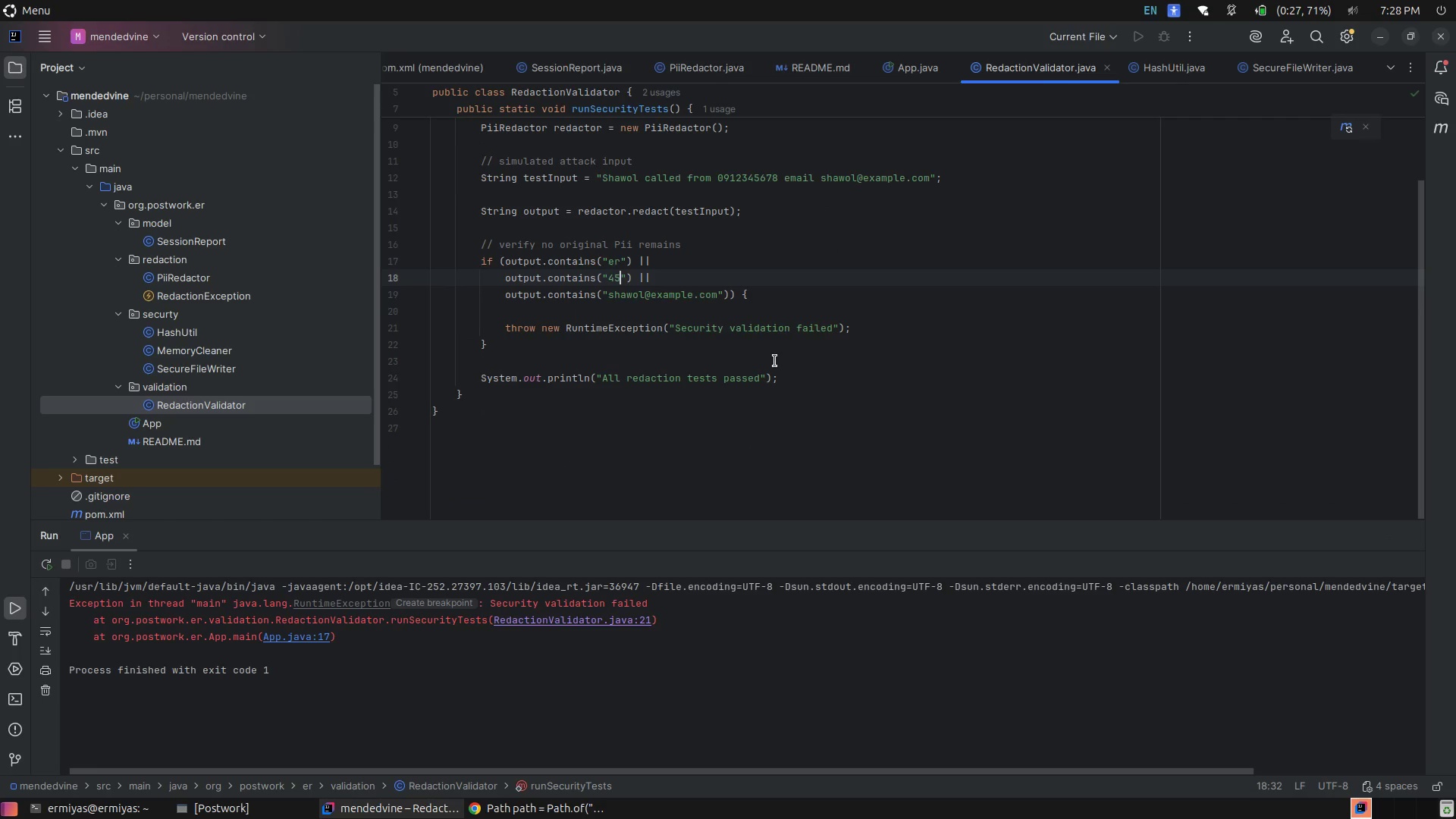 
key(Control+Z)
 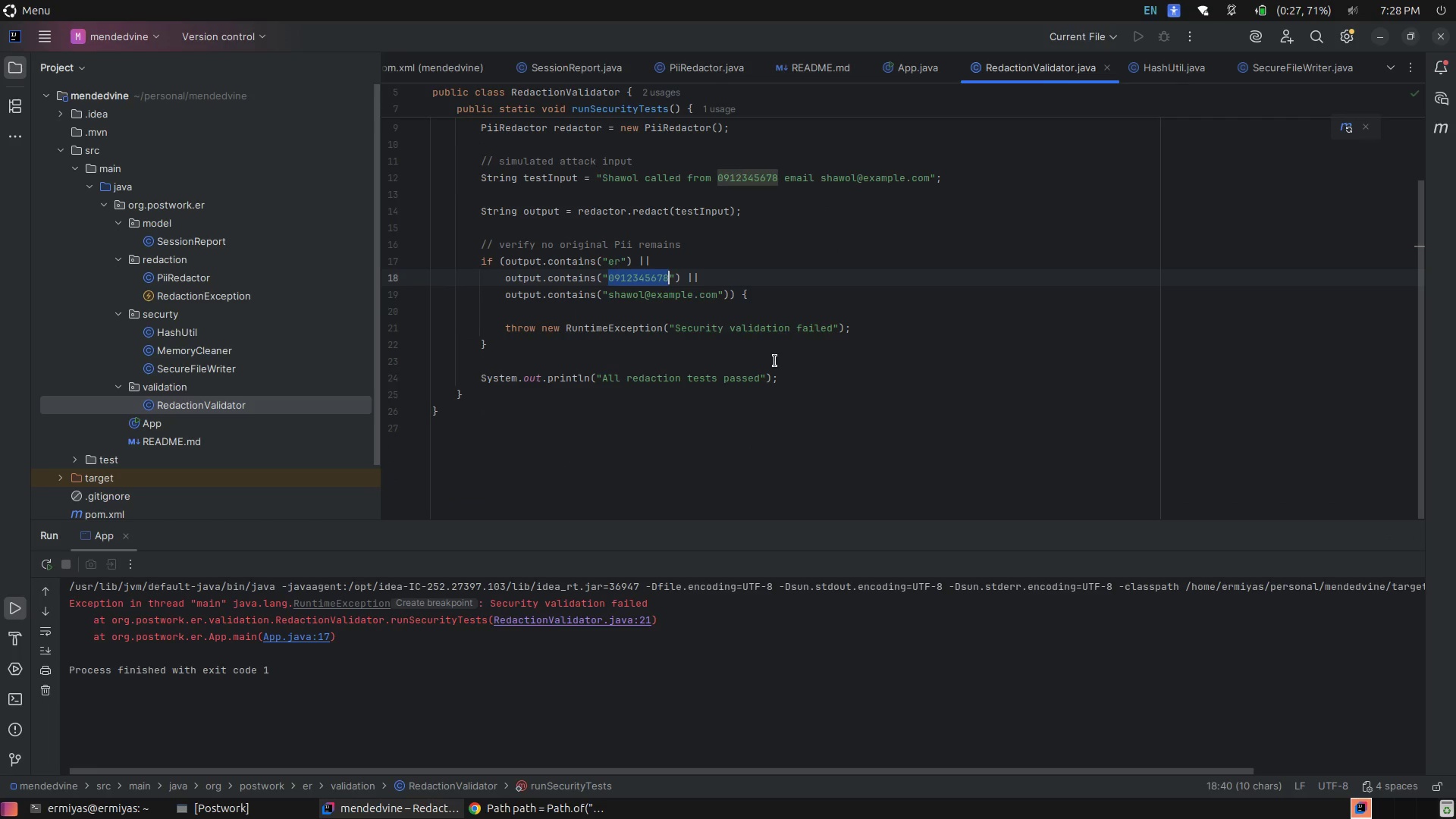 
key(Control+Z)
 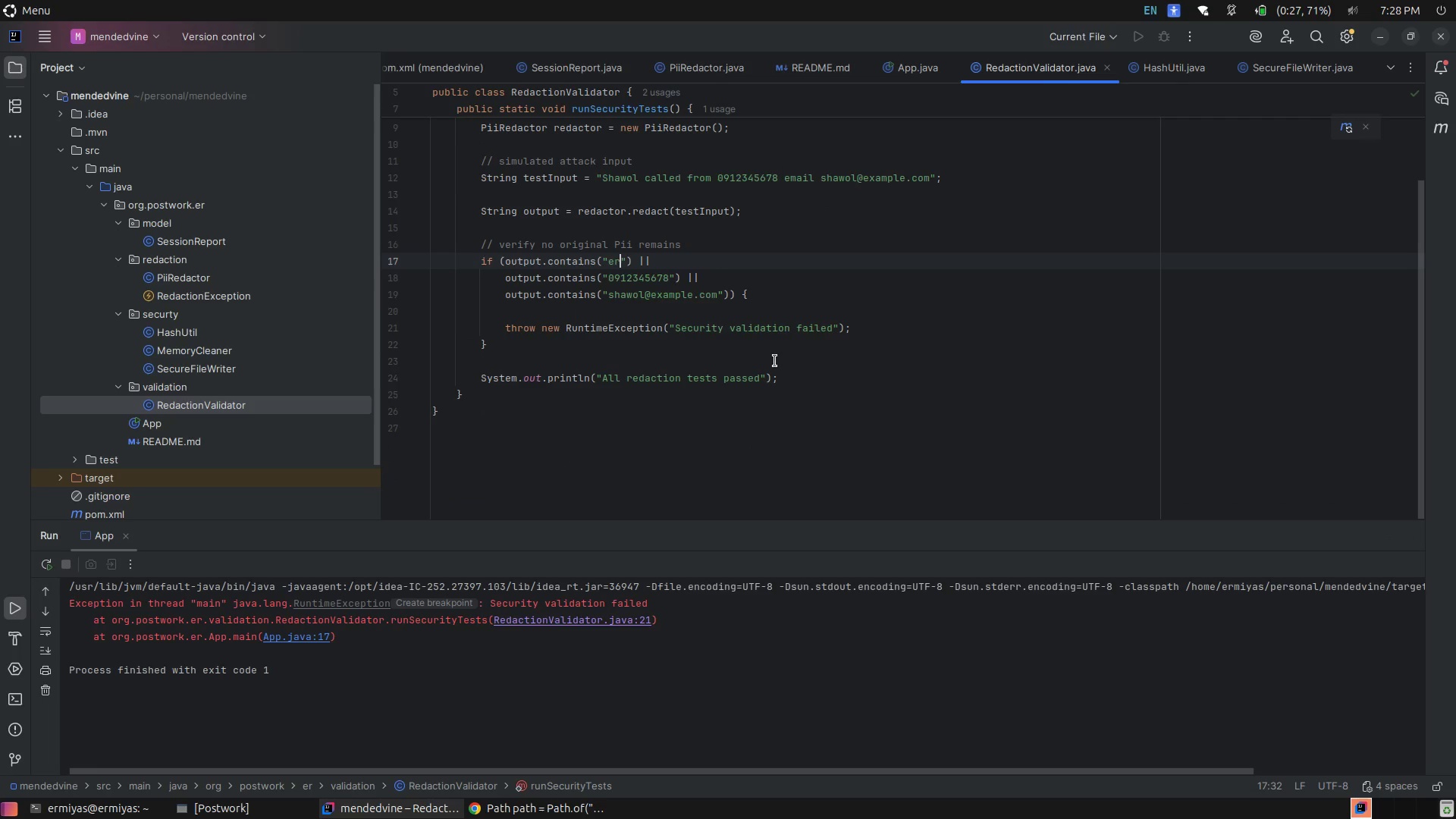 
key(Control+Z)
 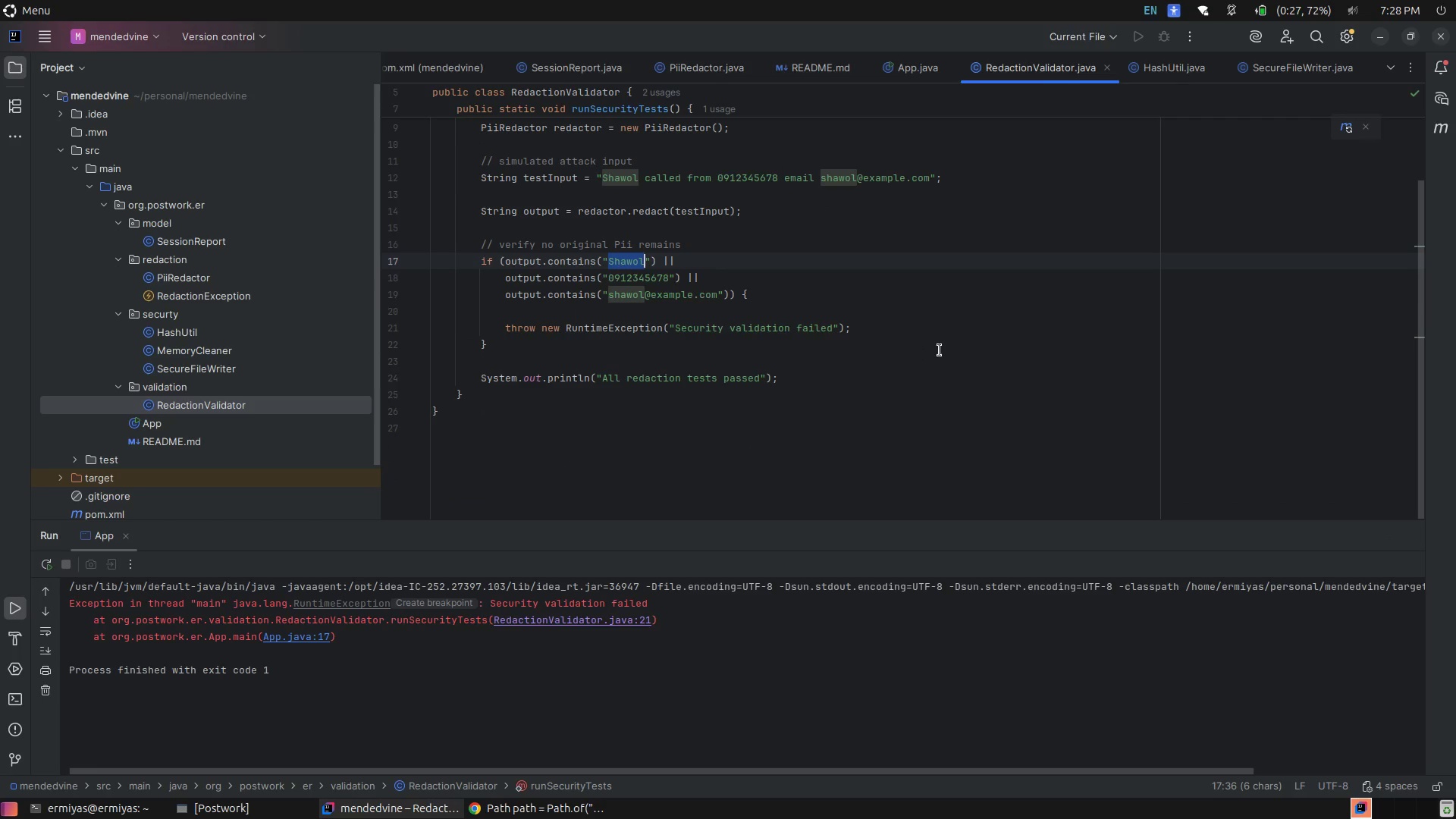 
left_click([940, 350])
 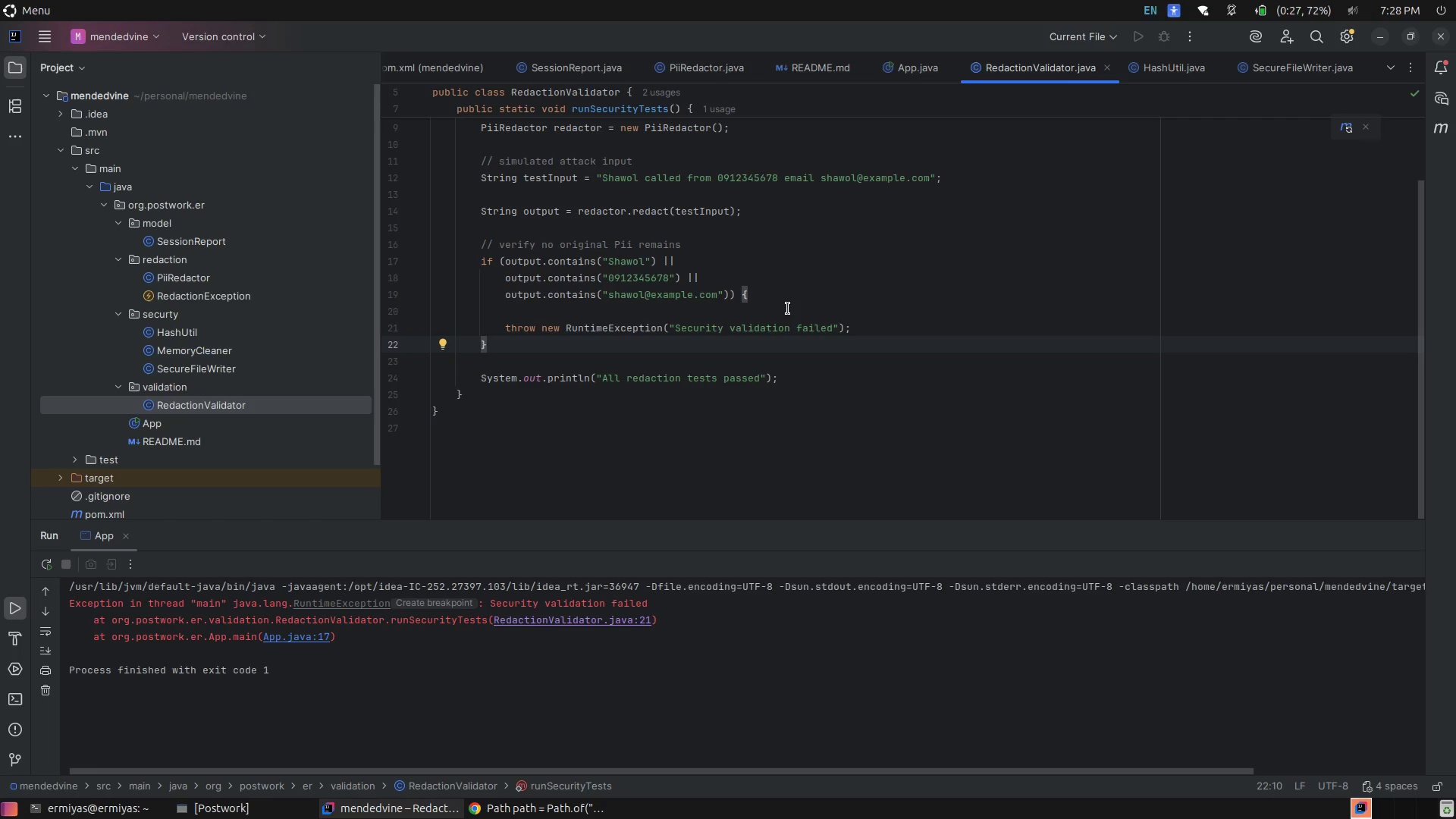 
wait(5.67)
 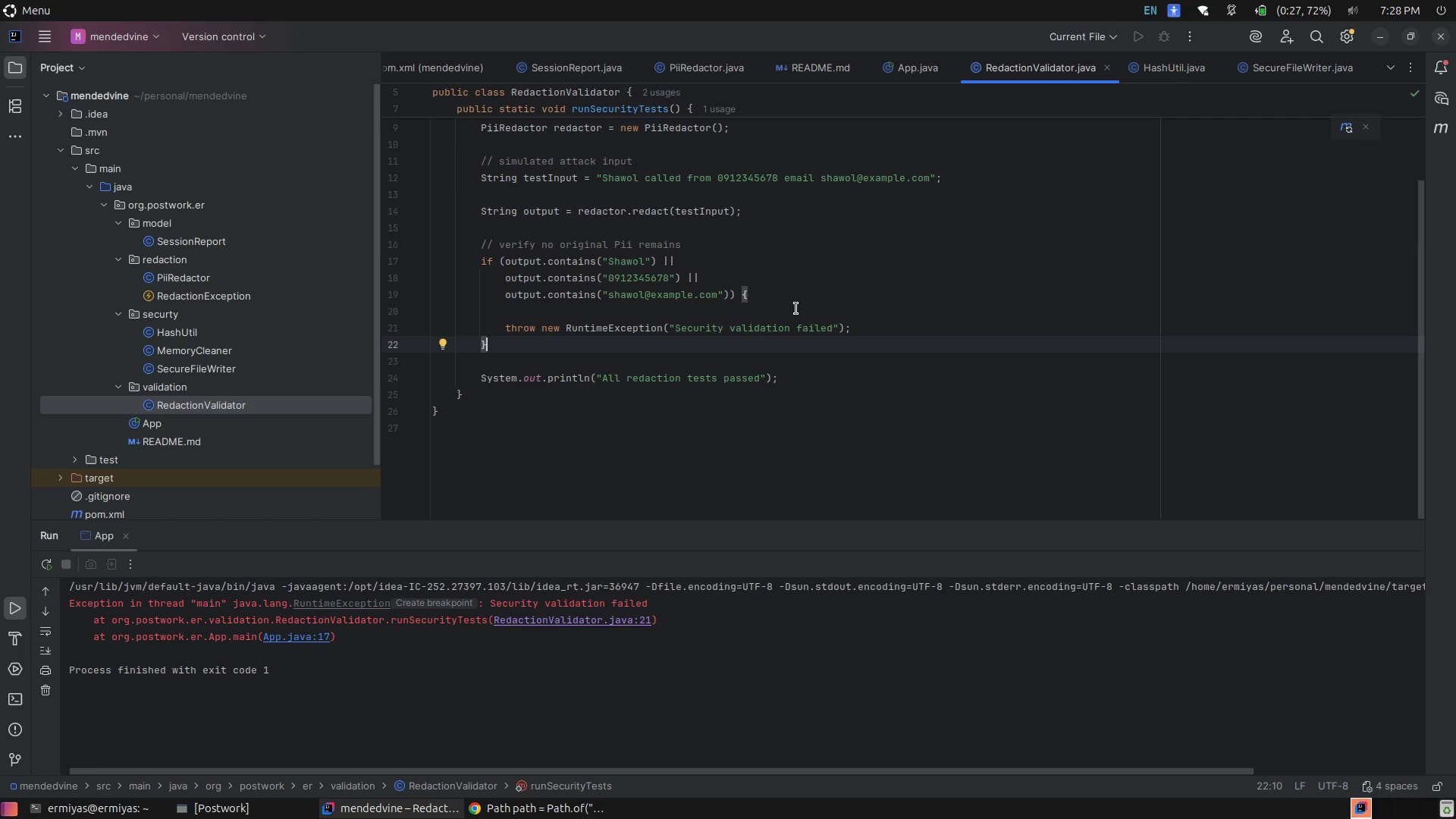 
left_click([526, 258])
 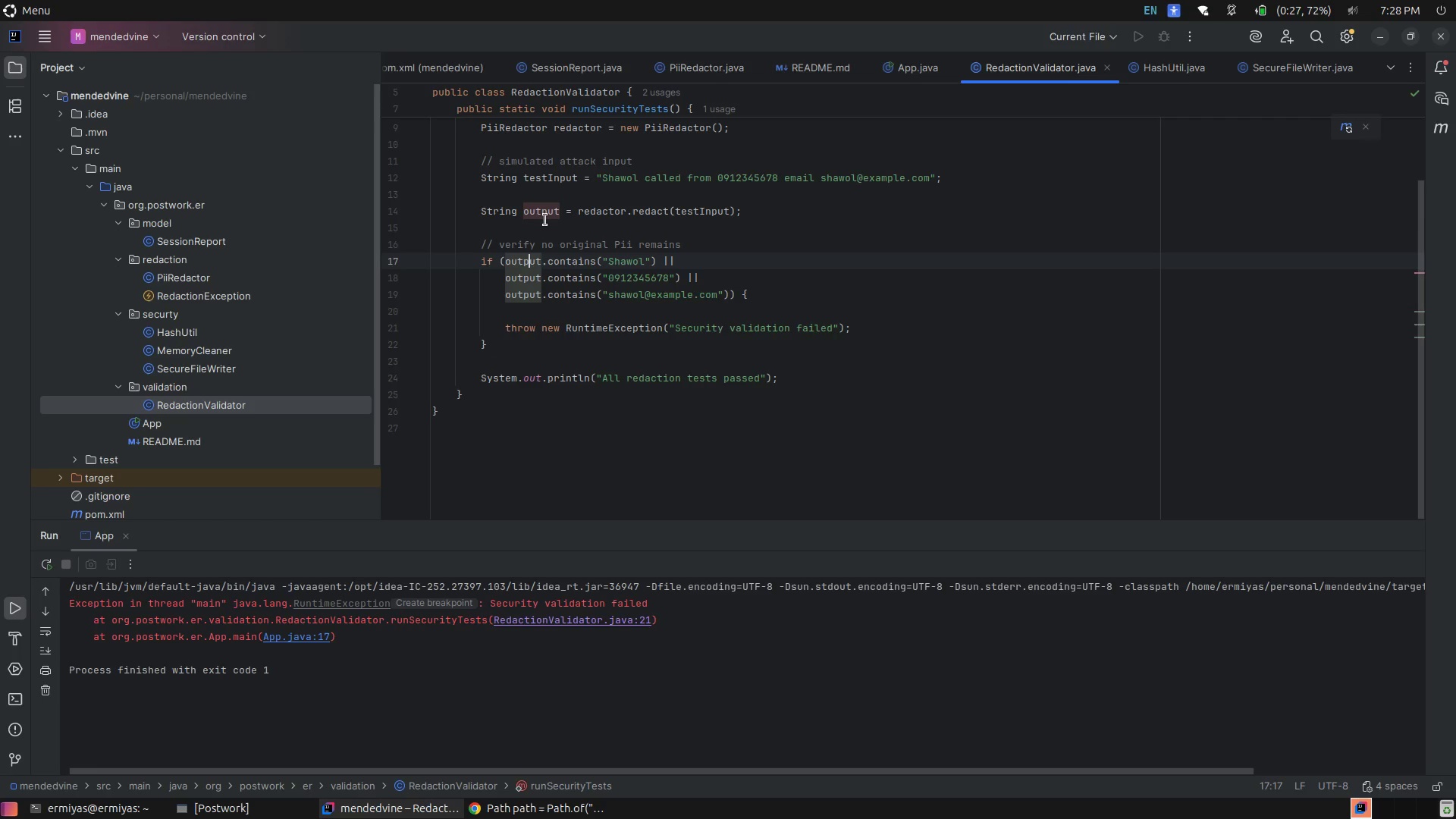 
left_click([545, 220])
 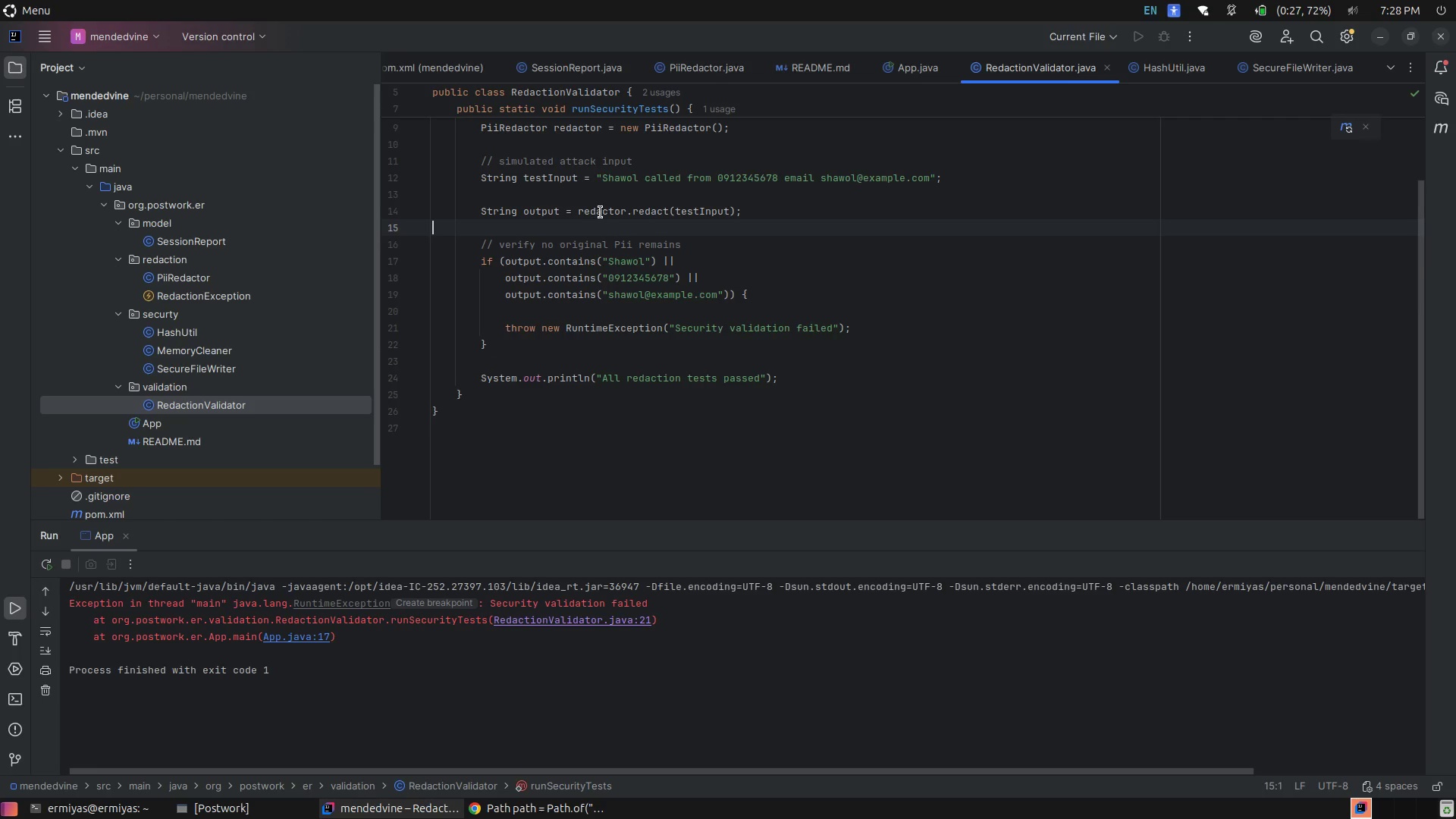 
left_click([601, 212])
 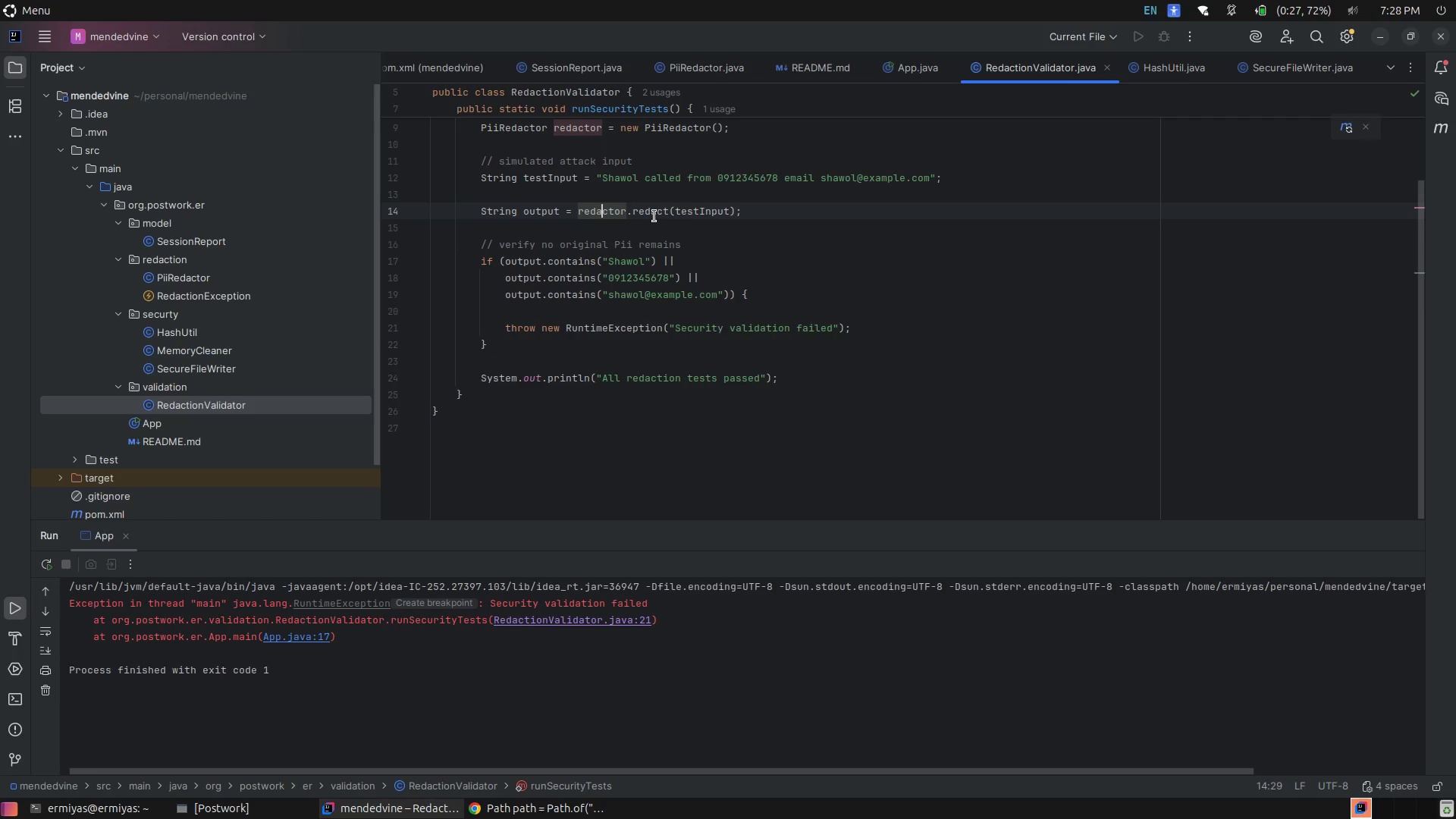 
left_click([654, 216])
 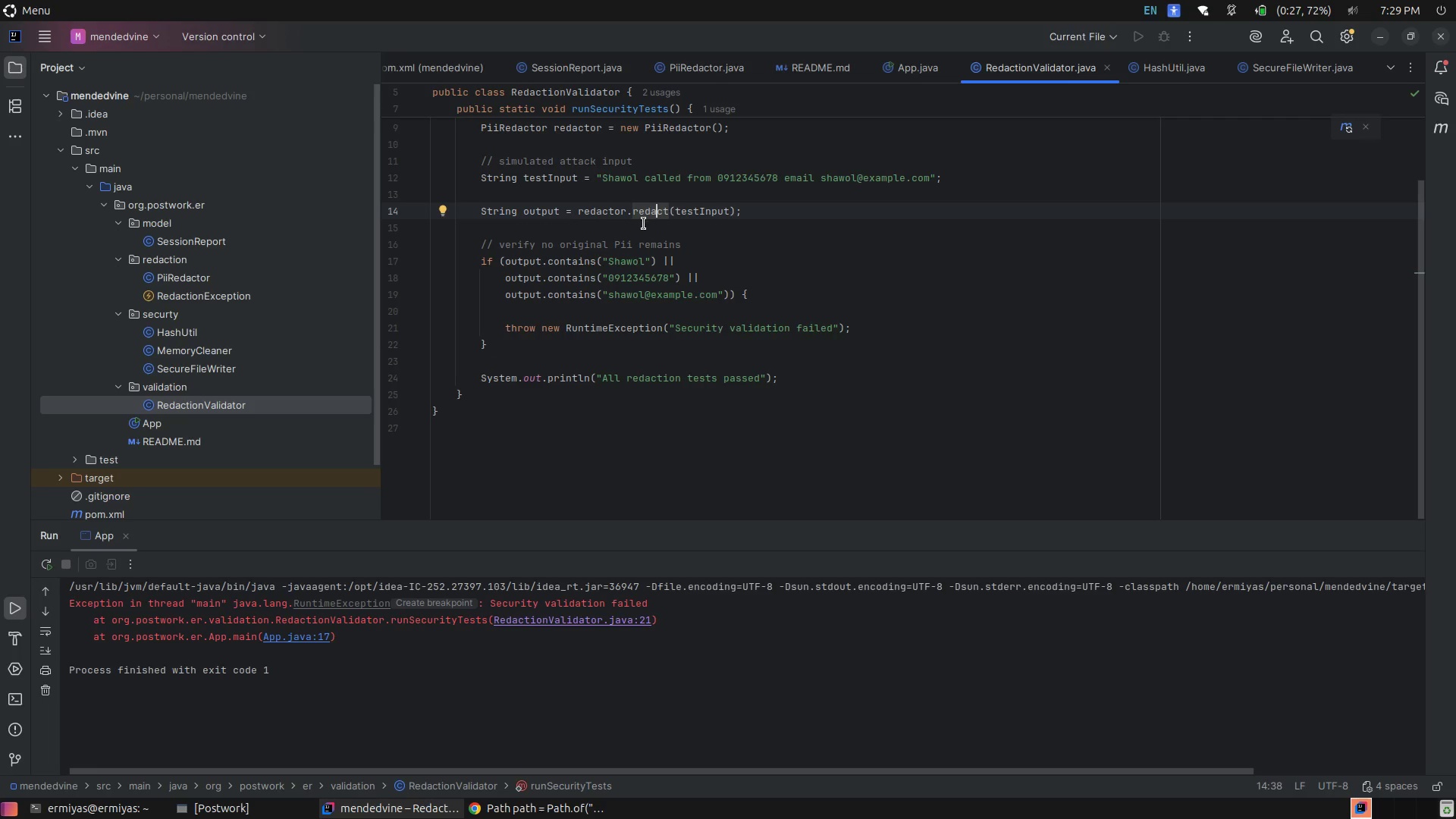 
left_click([644, 224])
 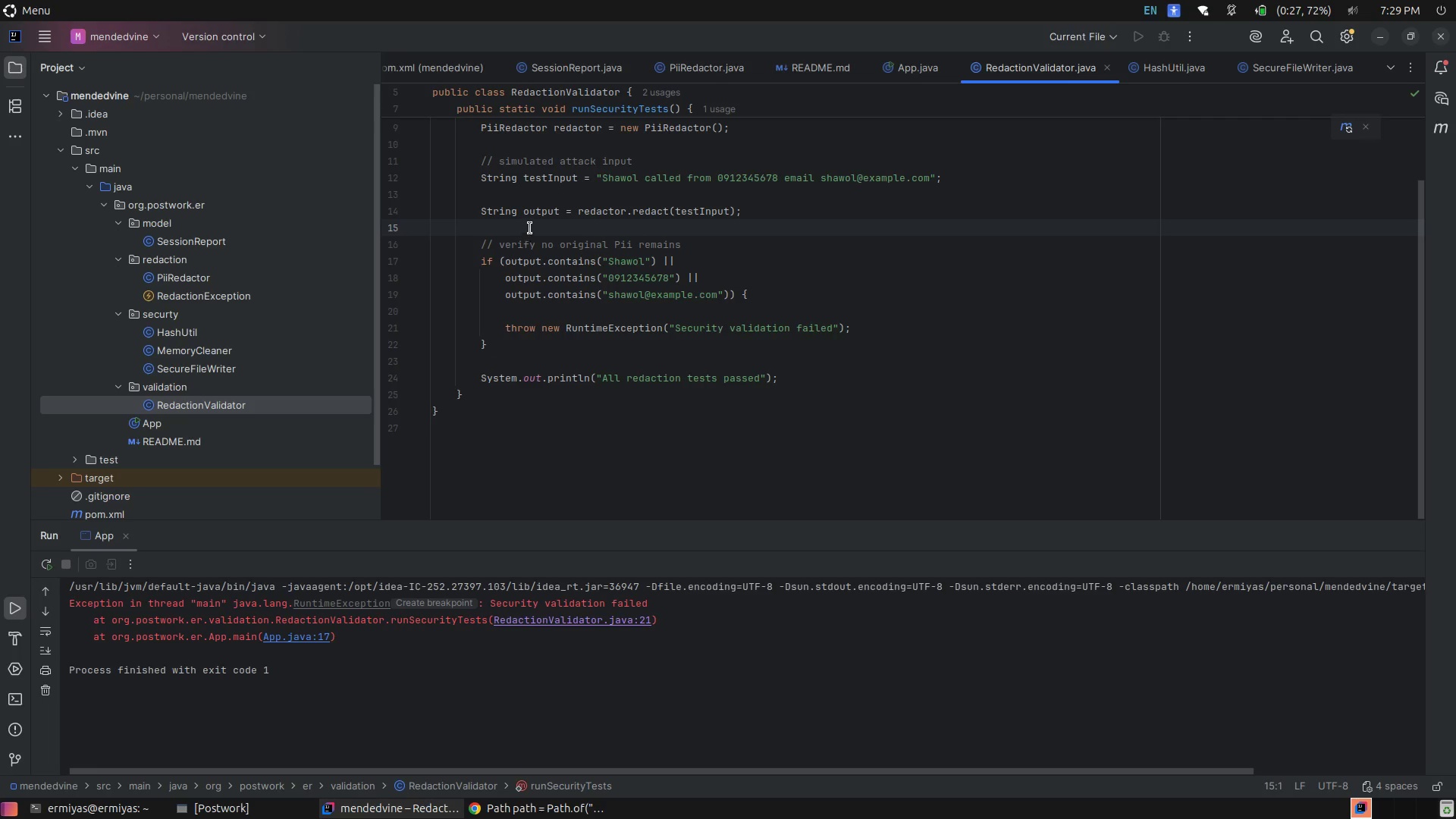 
left_click([542, 217])
 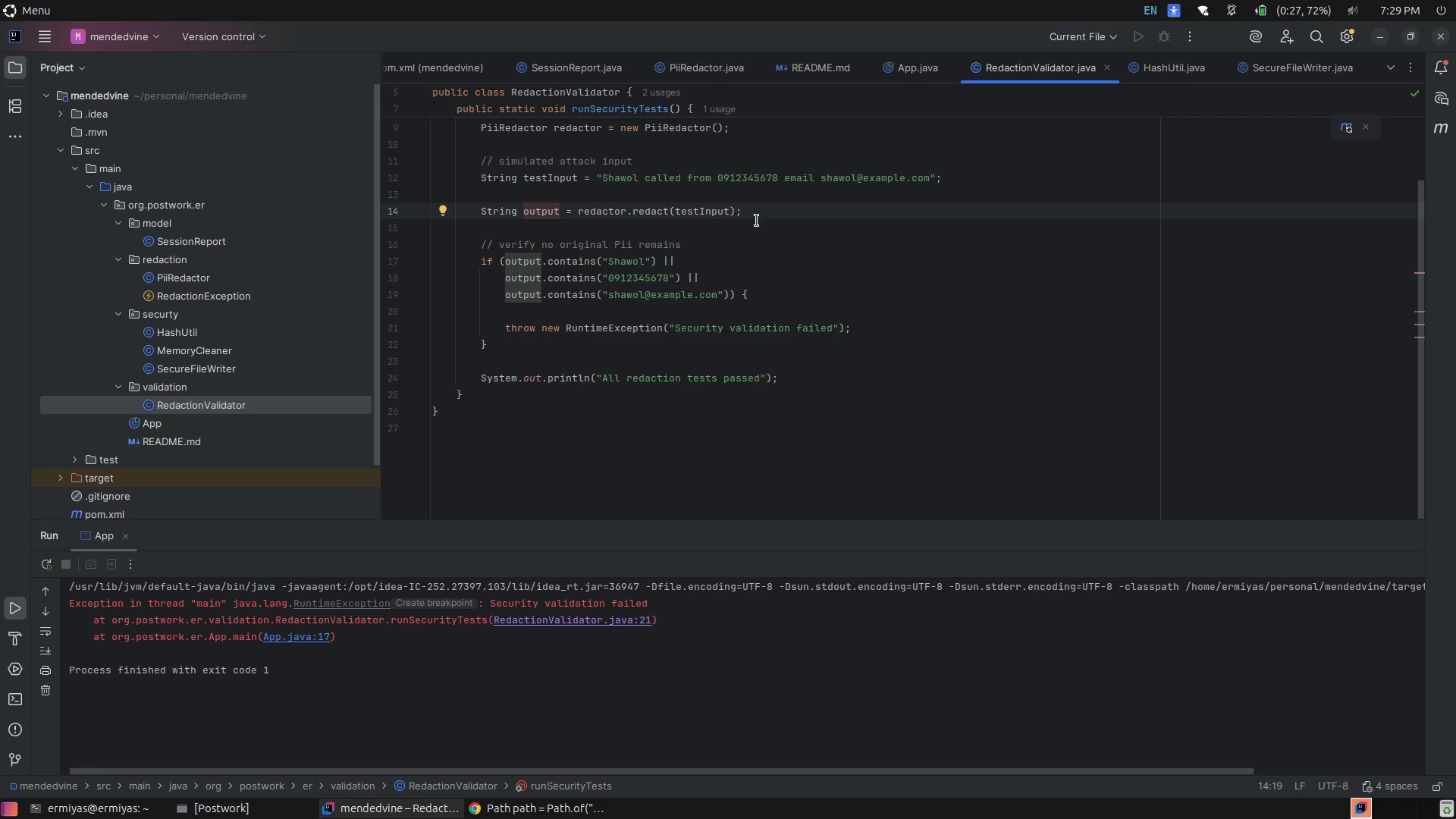 
left_click([772, 216])
 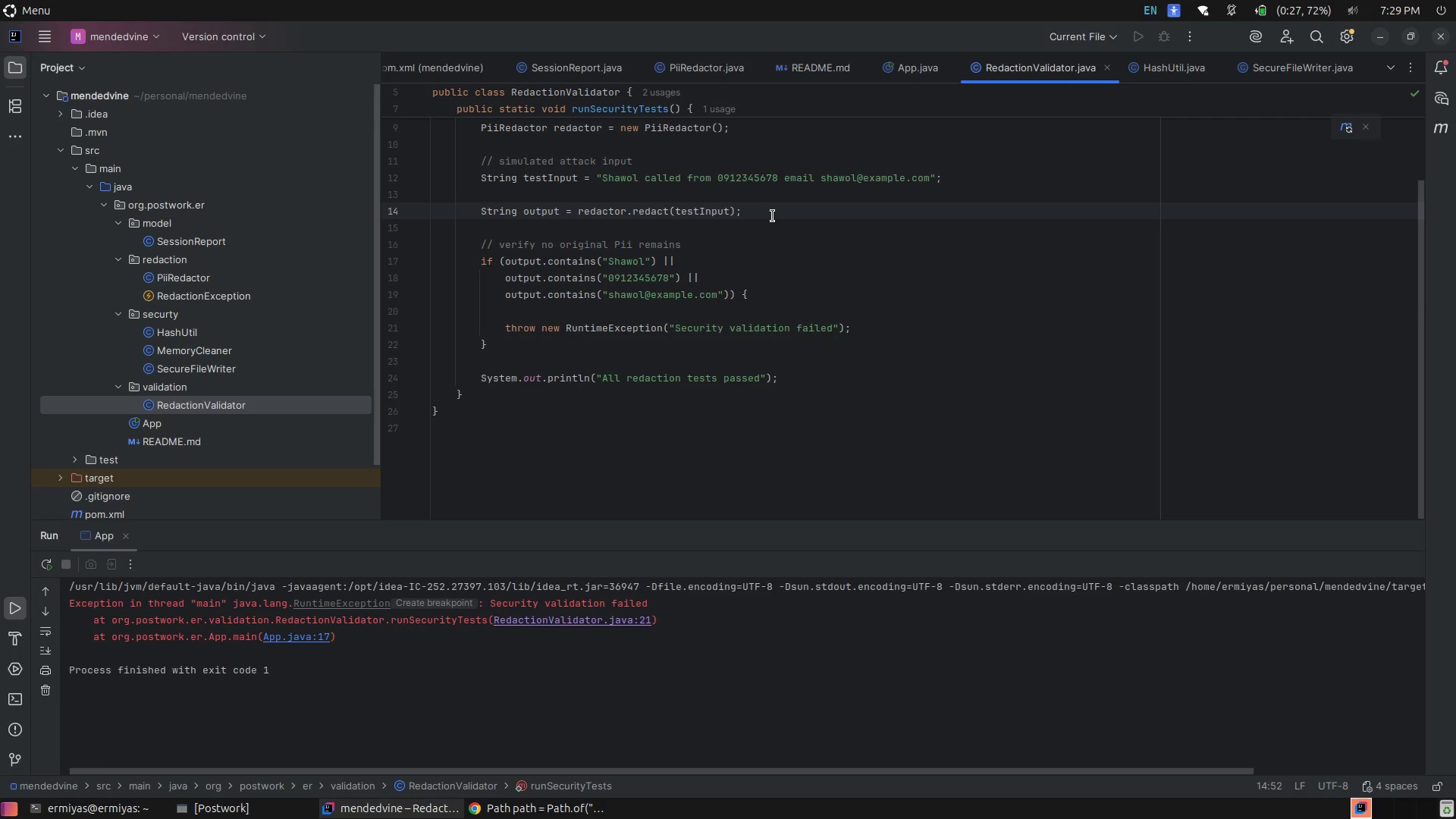 
key(Enter)
 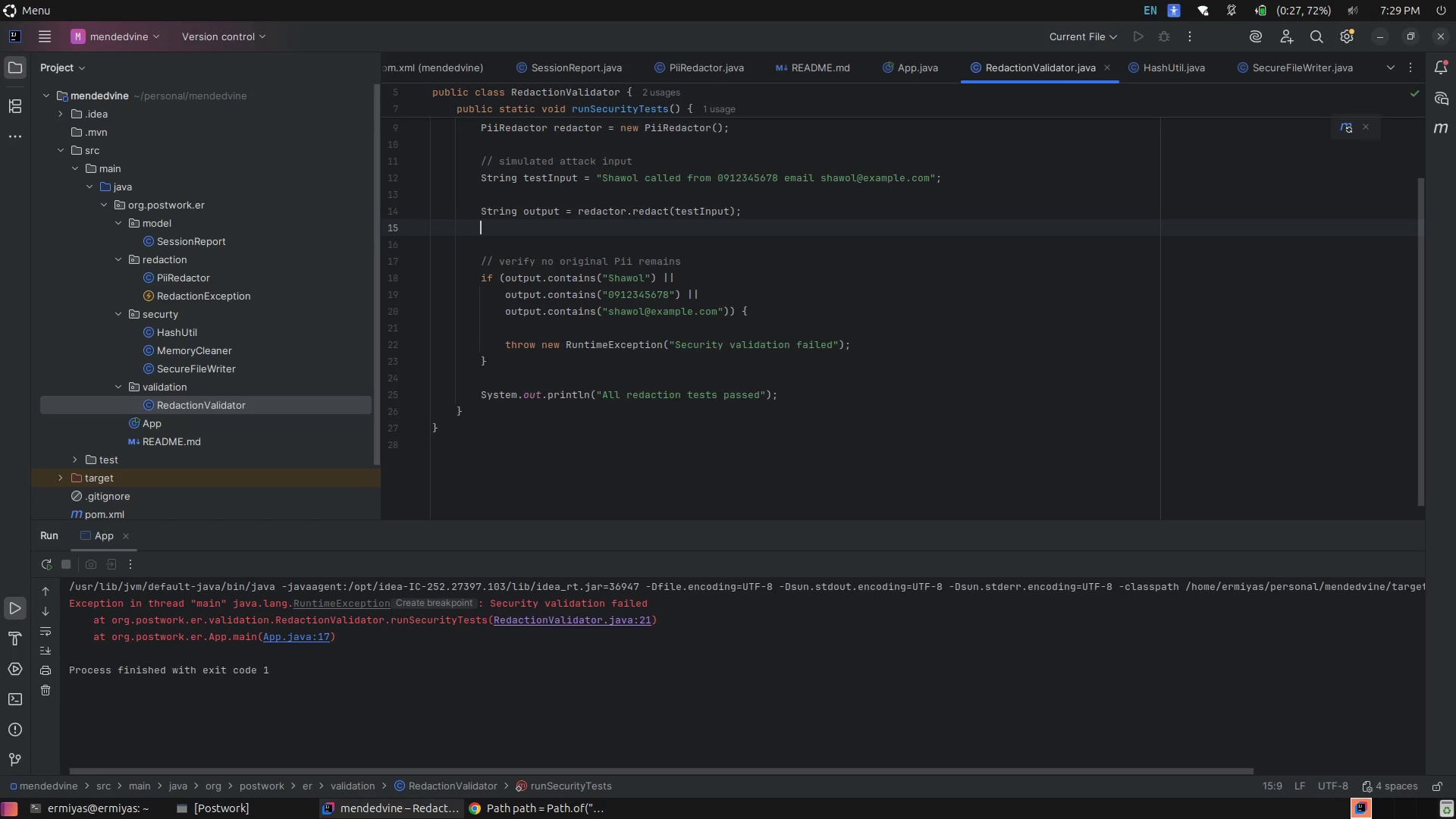 
key(Enter)
 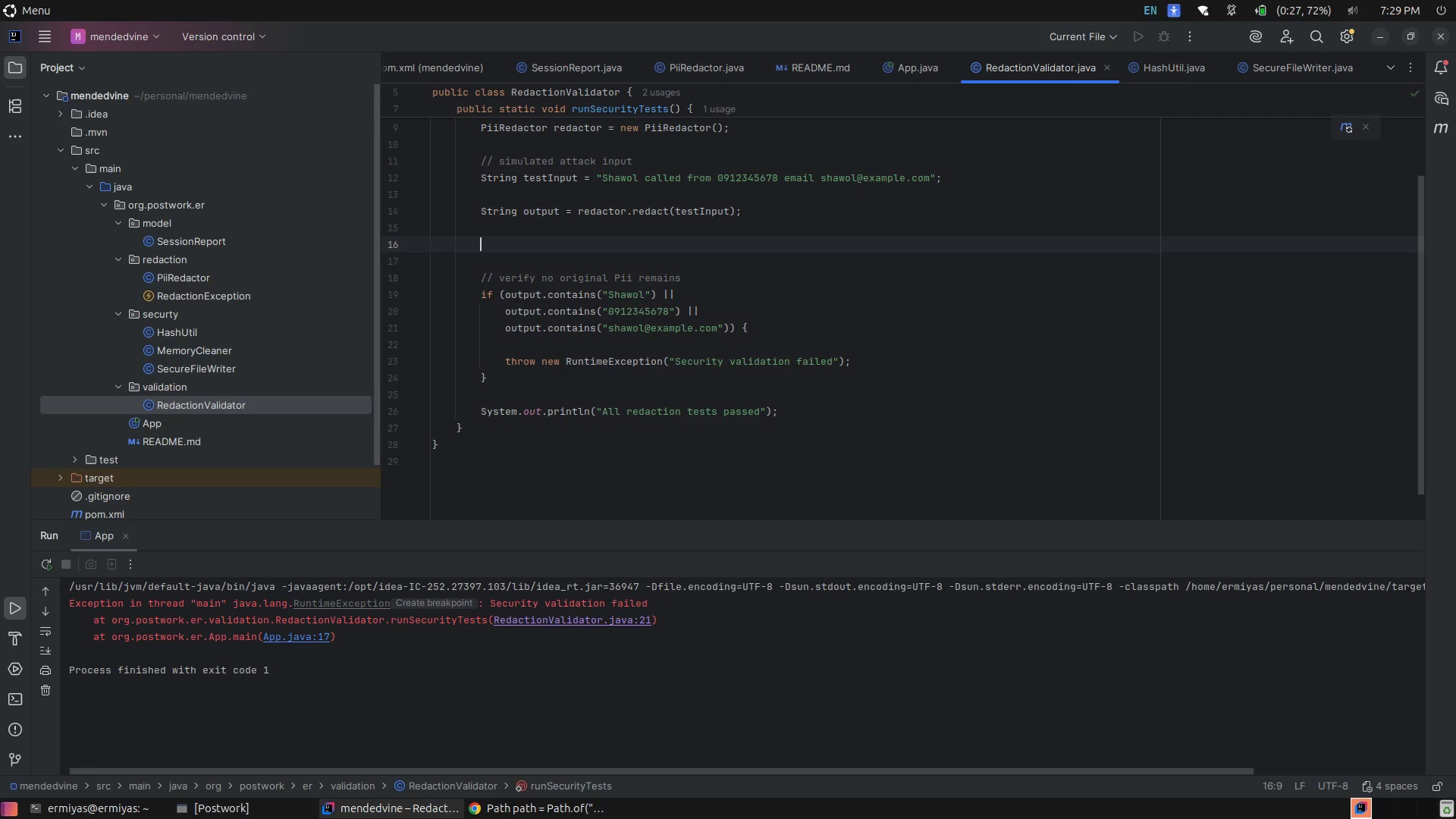 
type(sou)
key(Tab)
type(out: )
key(Backspace)
key(Backspace)
type(put: )
 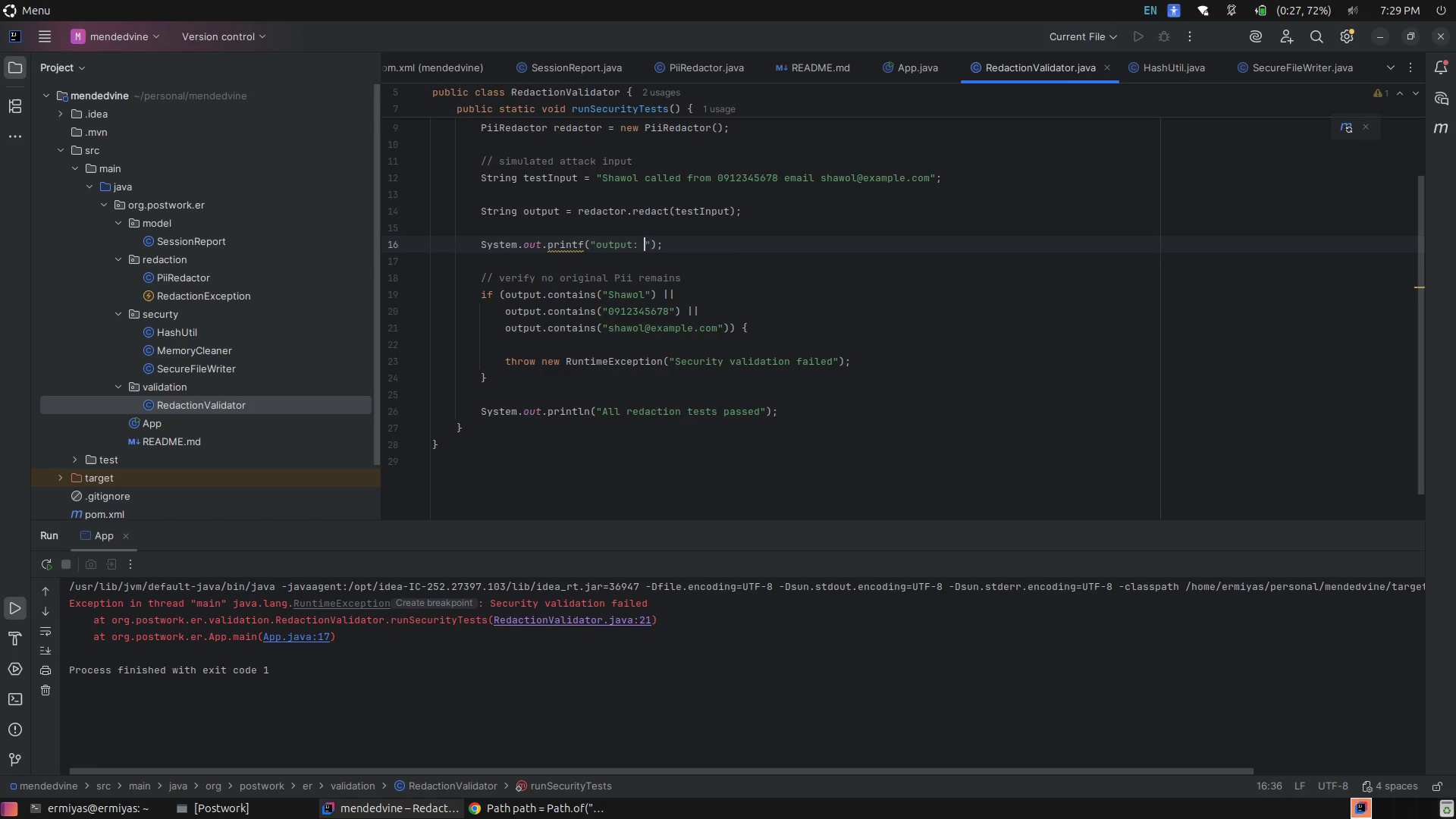 
key(ArrowRight)